 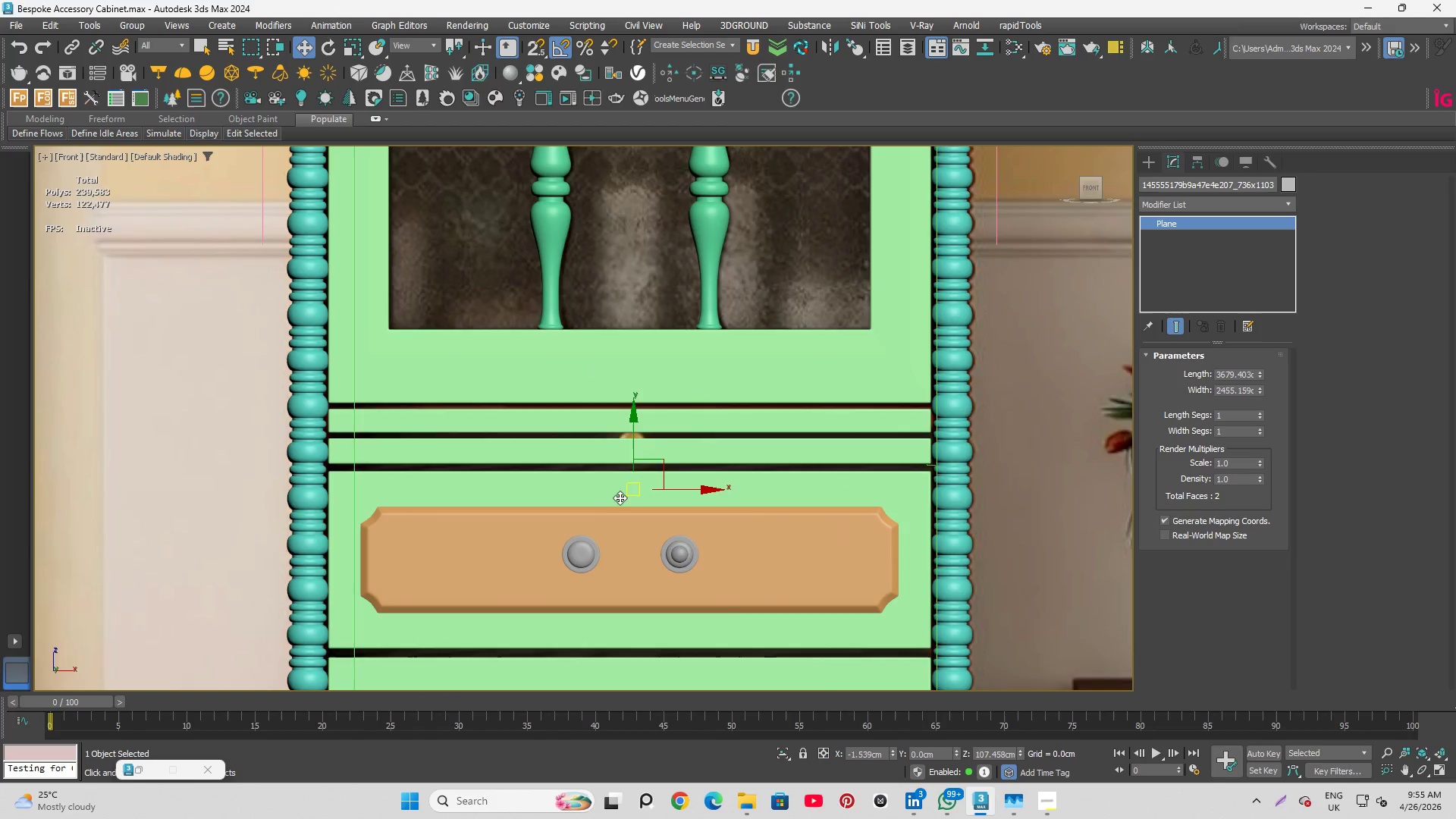 
scroll: coordinate [870, 356], scroll_direction: down, amount: 1.0
 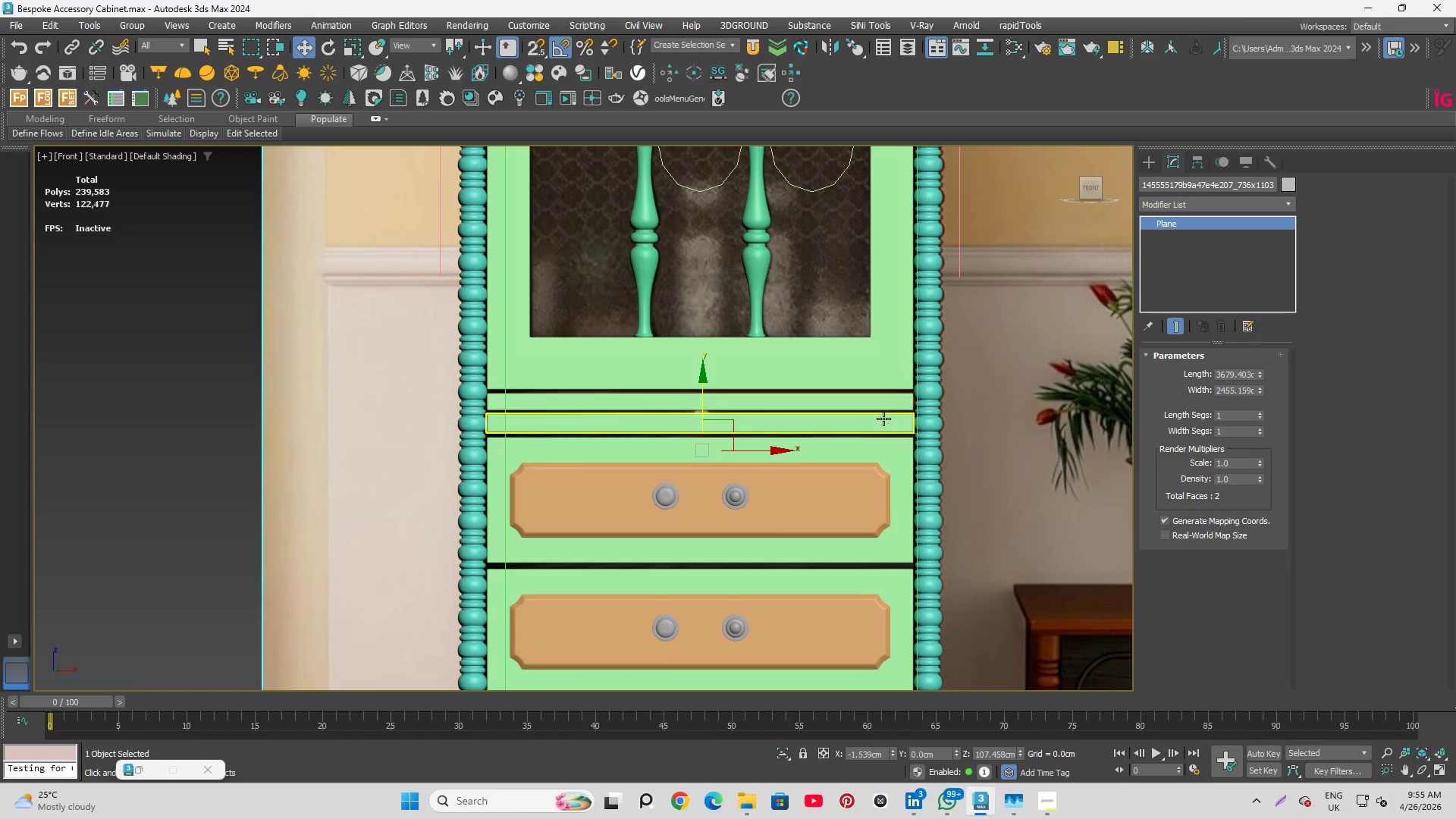 
key(Q)
 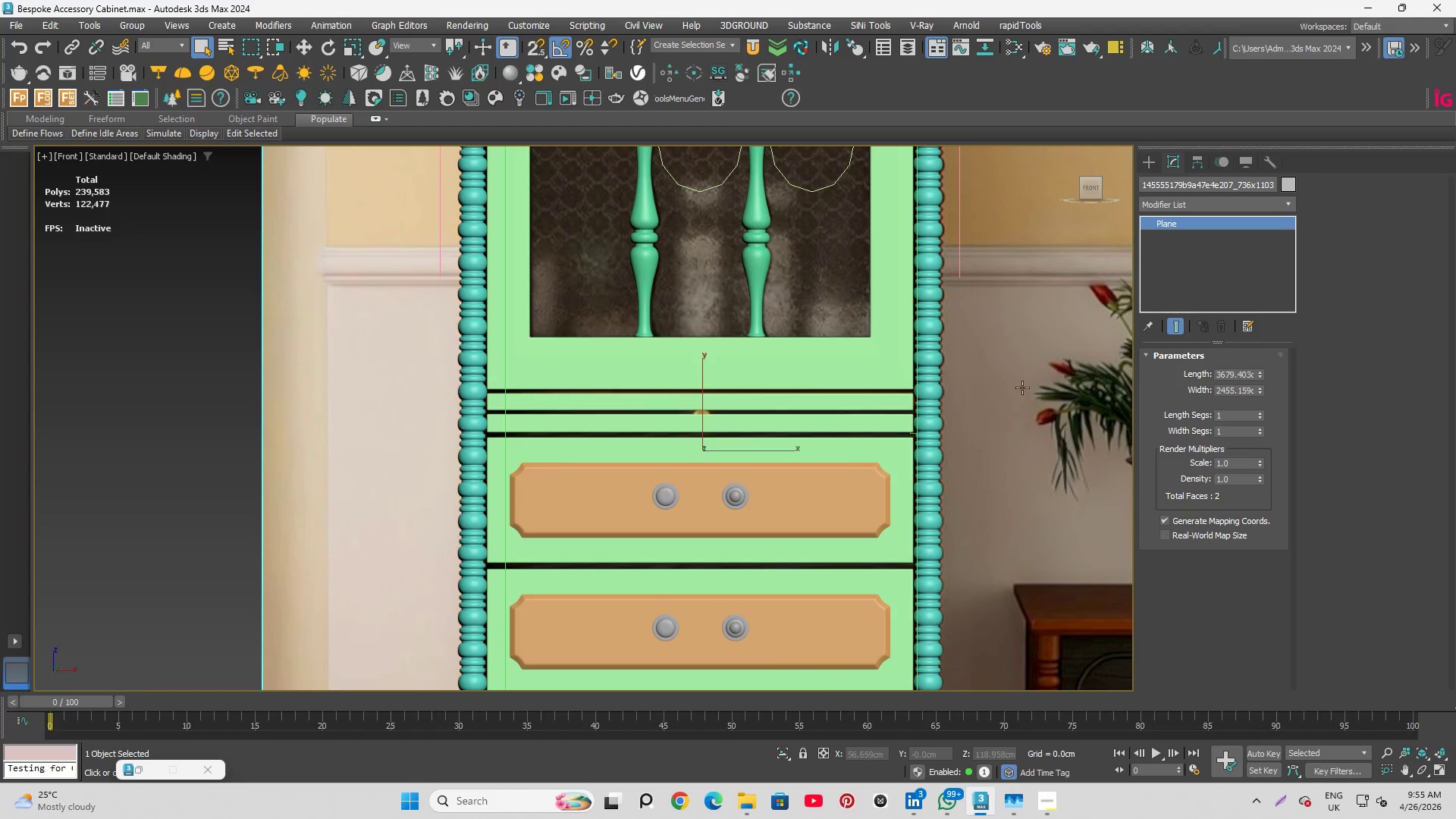 
left_click([1022, 388])
 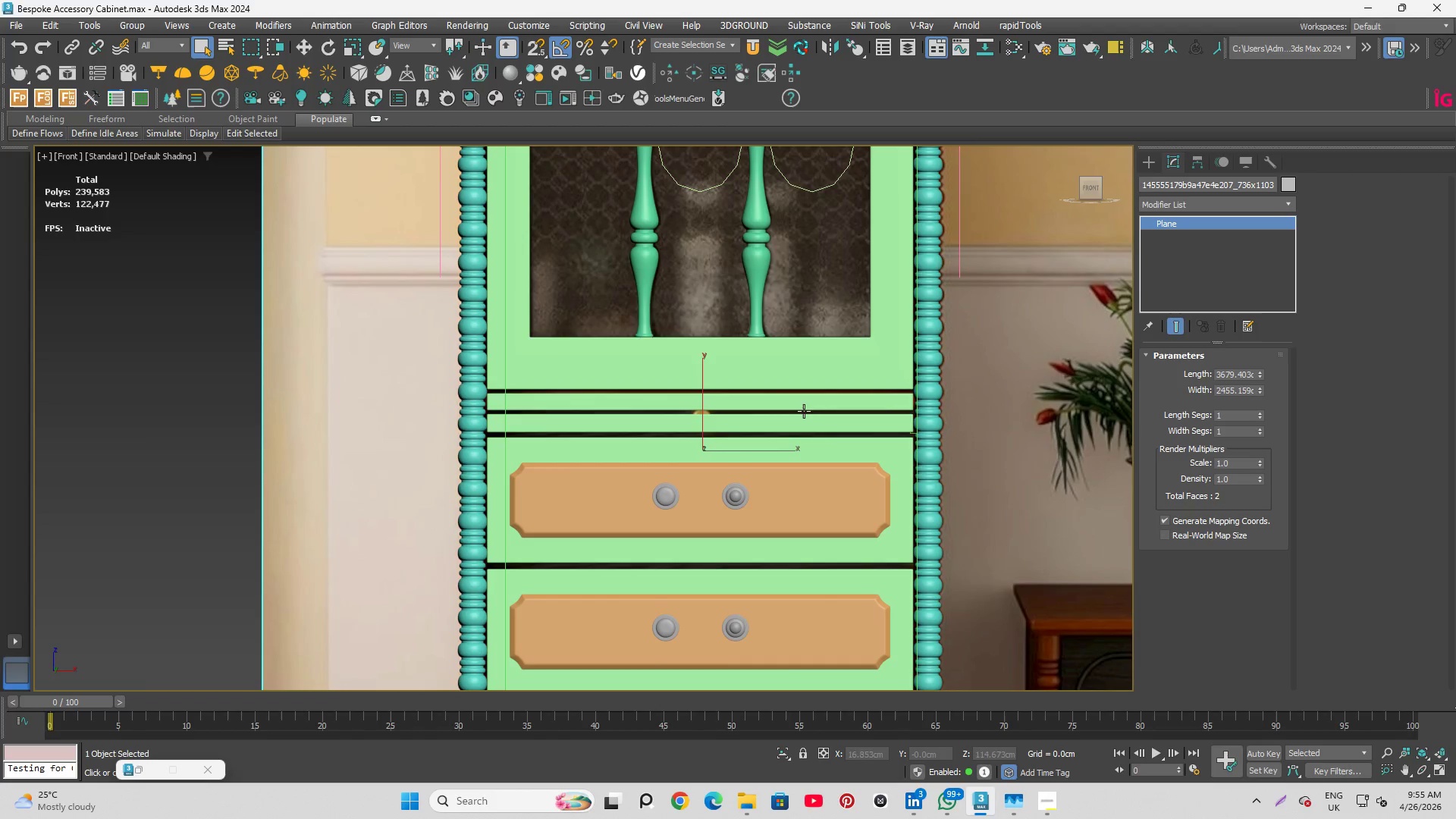 
scroll: coordinate [841, 431], scroll_direction: up, amount: 2.0
 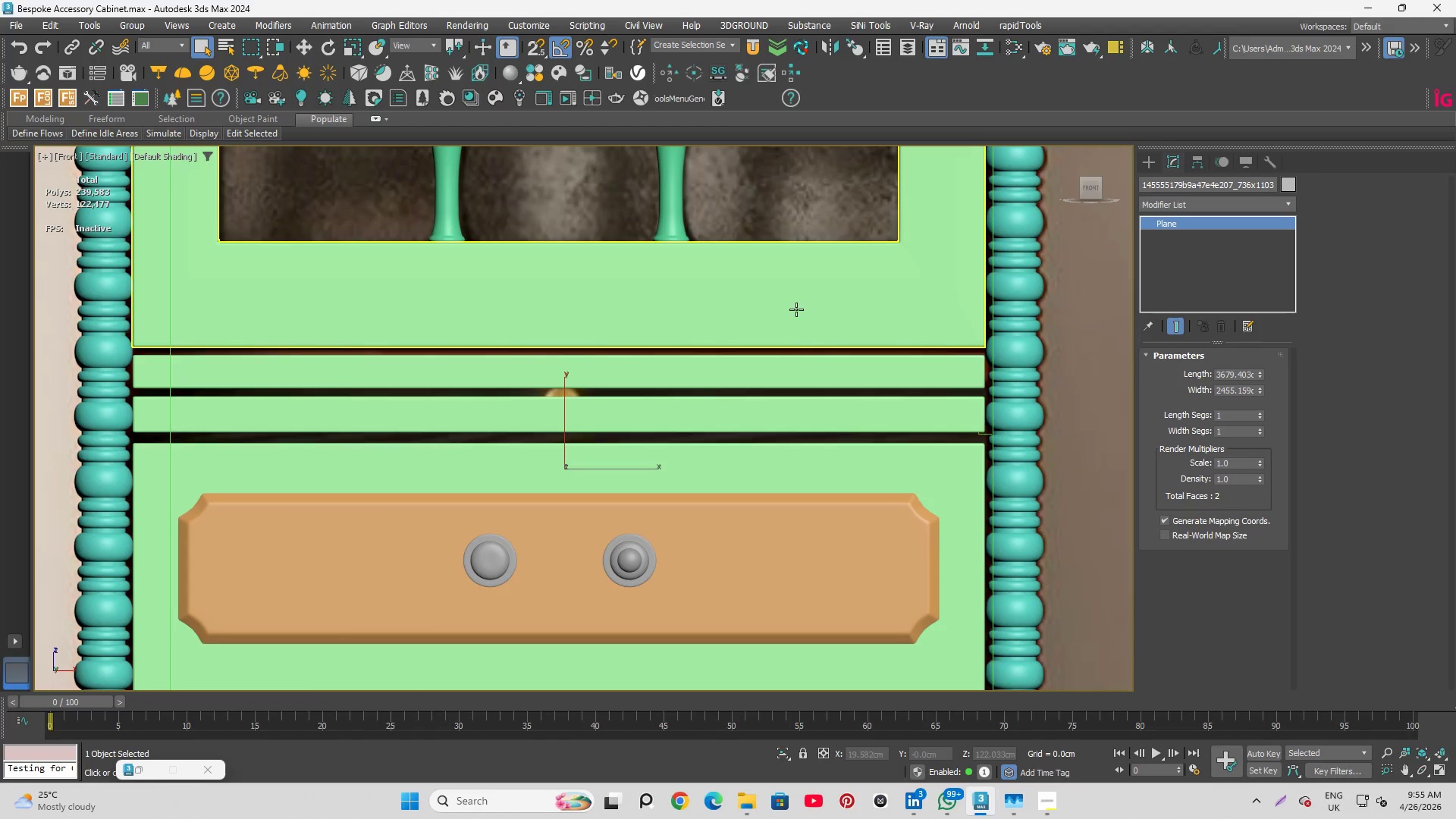 
scroll: coordinate [501, 406], scroll_direction: down, amount: 4.0
 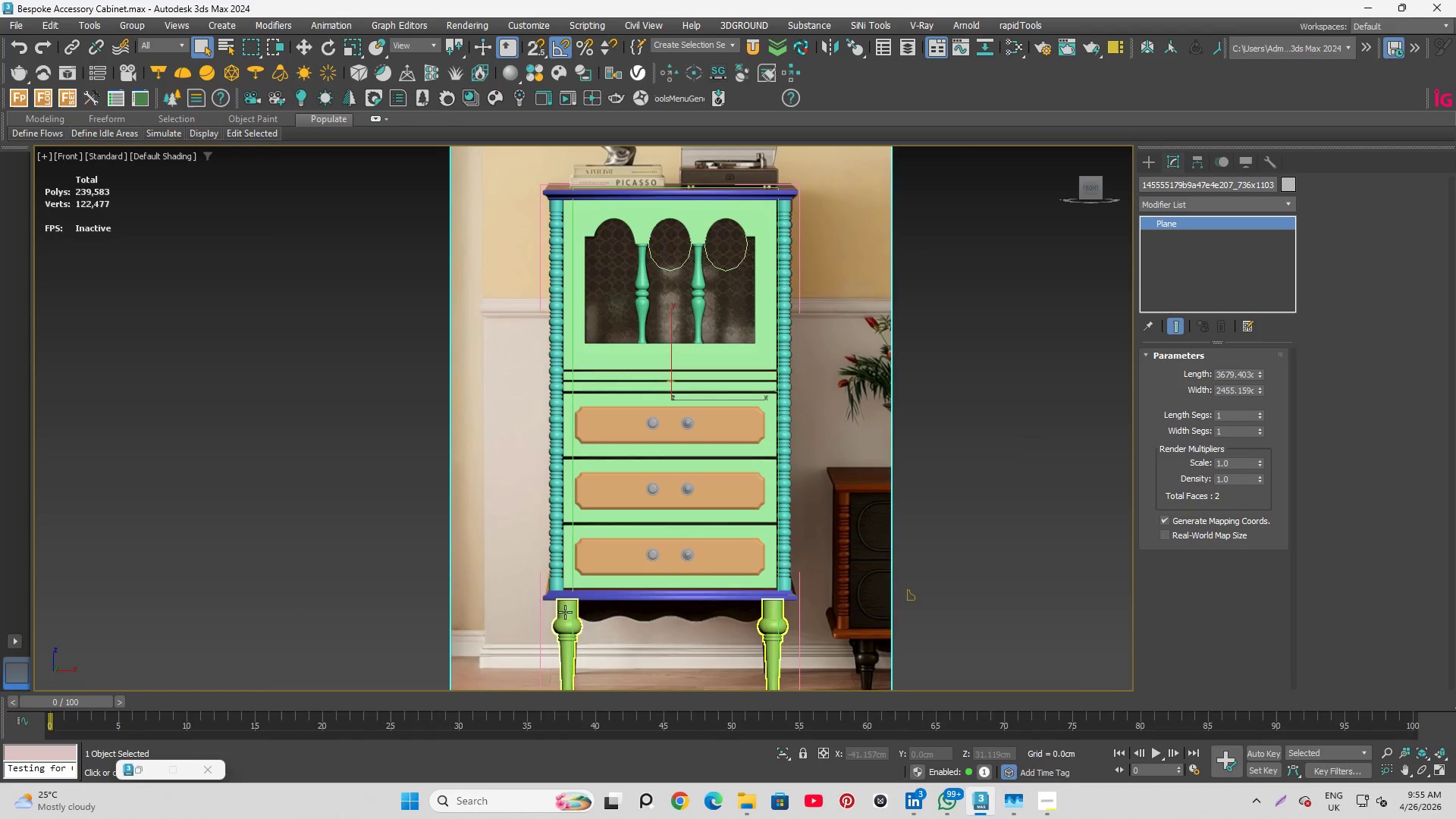 
scroll: coordinate [579, 611], scroll_direction: up, amount: 5.0
 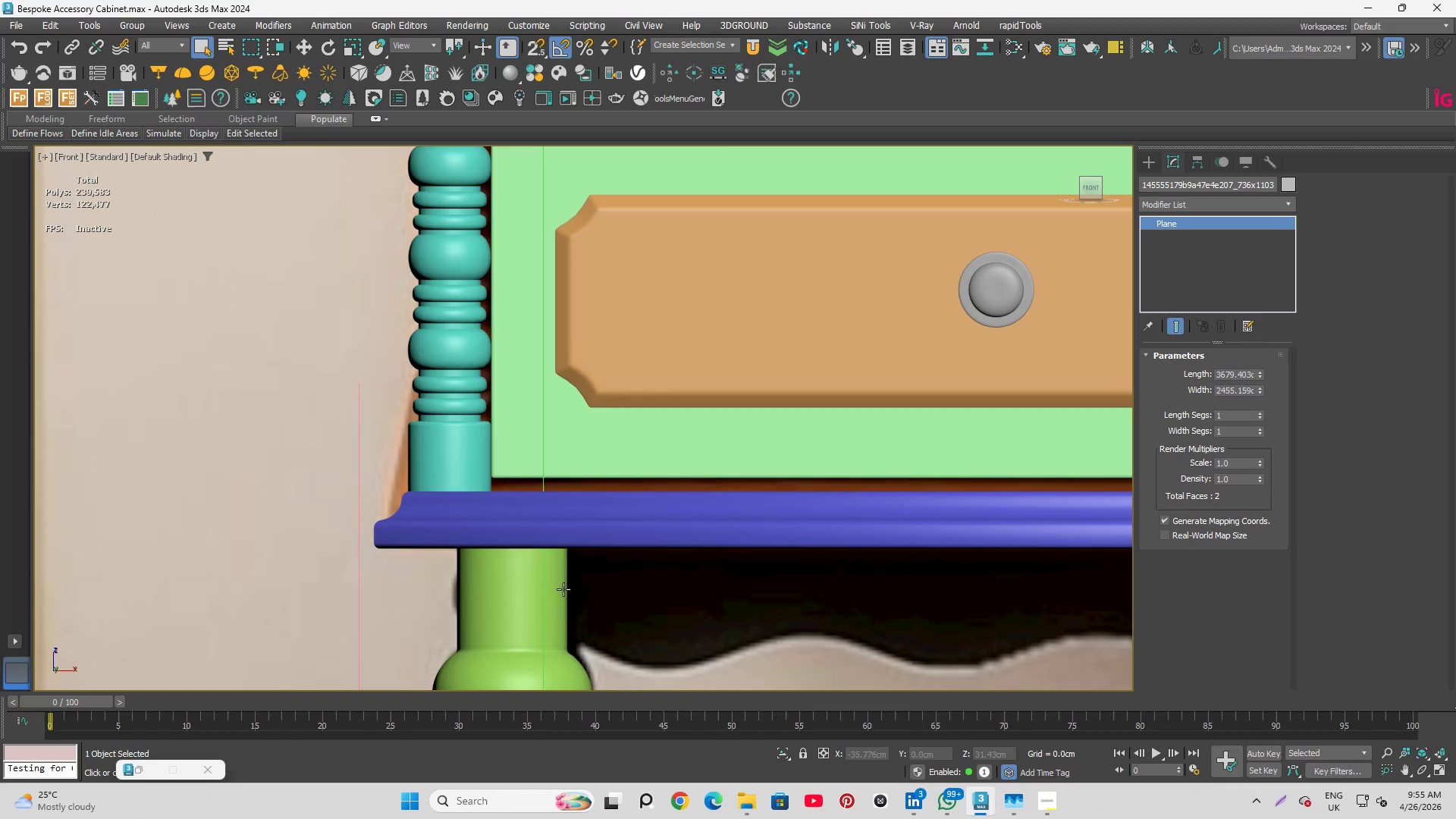 
scroll: coordinate [656, 514], scroll_direction: none, amount: 0.0
 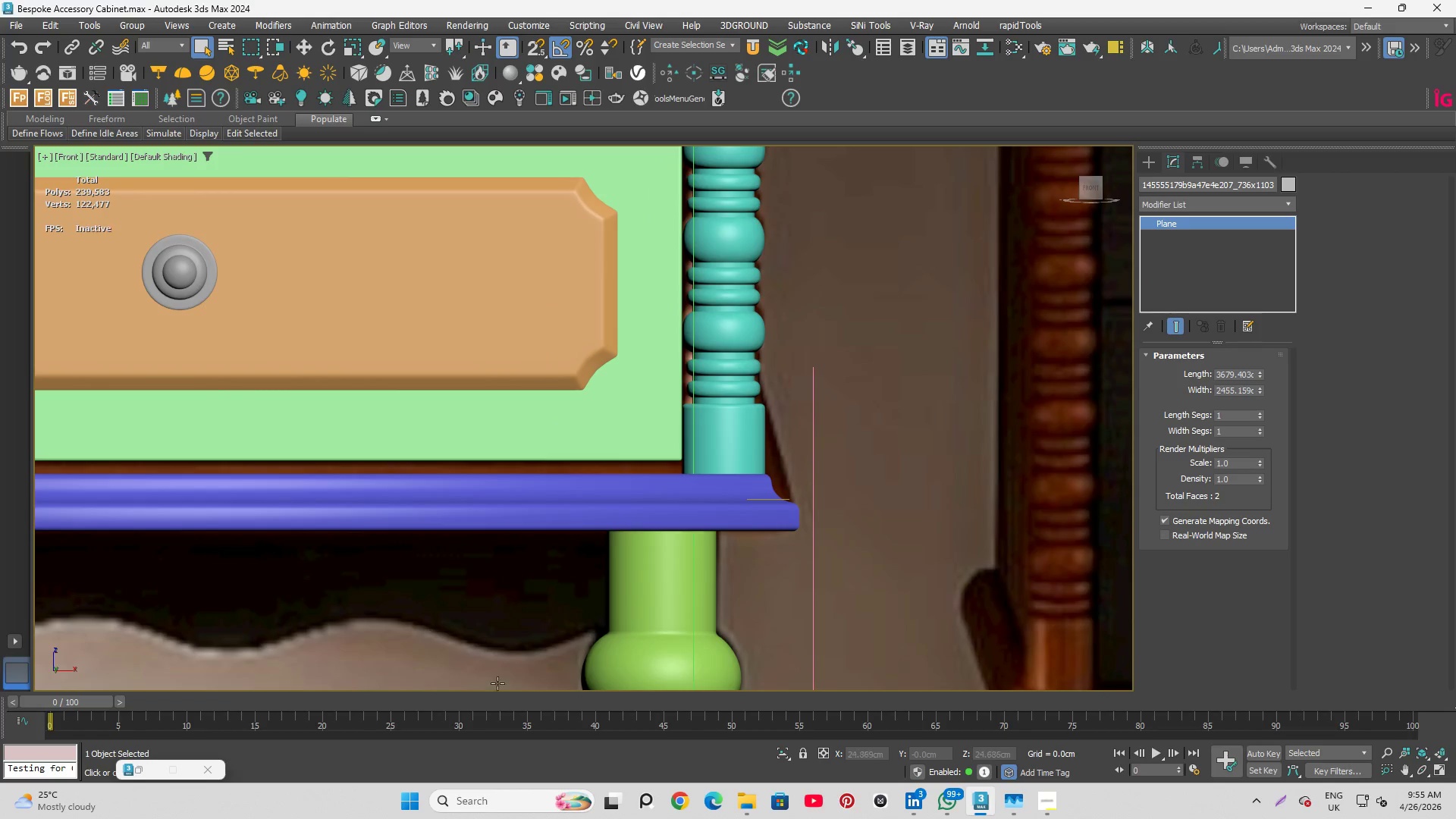 
scroll: coordinate [516, 479], scroll_direction: down, amount: 5.0
 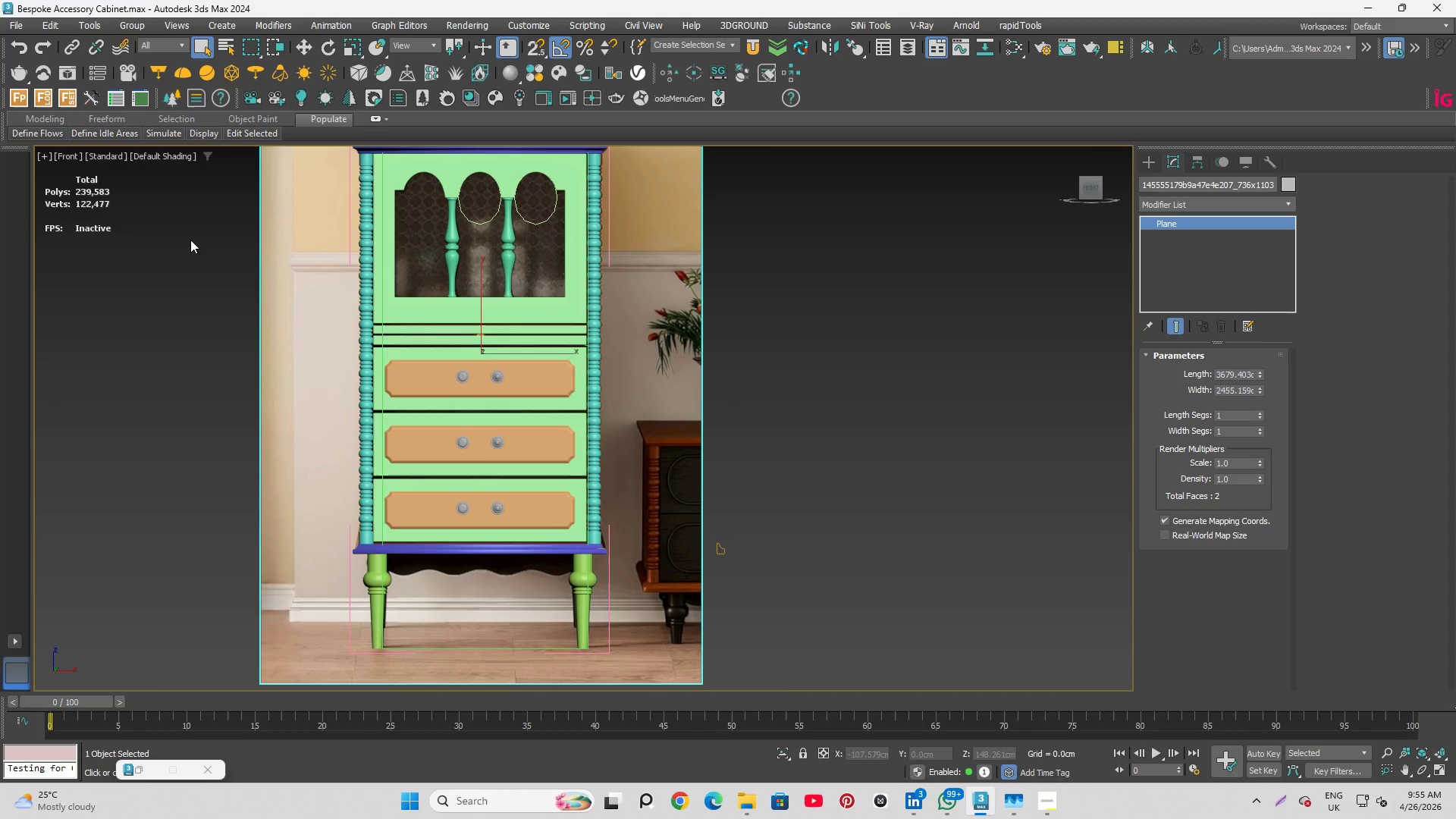 
scroll: coordinate [299, 199], scroll_direction: up, amount: 3.0
 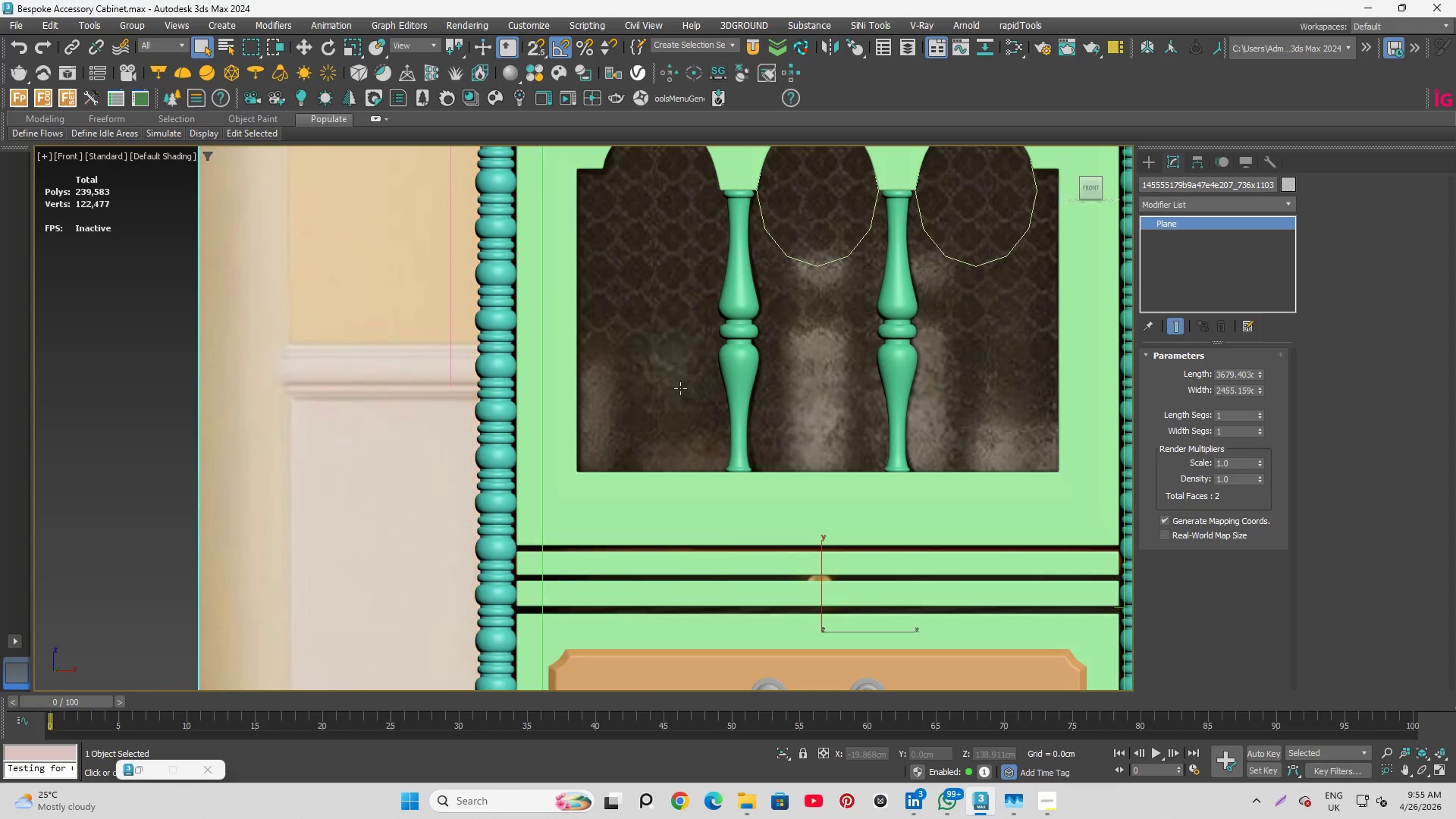 
scroll: coordinate [681, 388], scroll_direction: down, amount: 1.0
 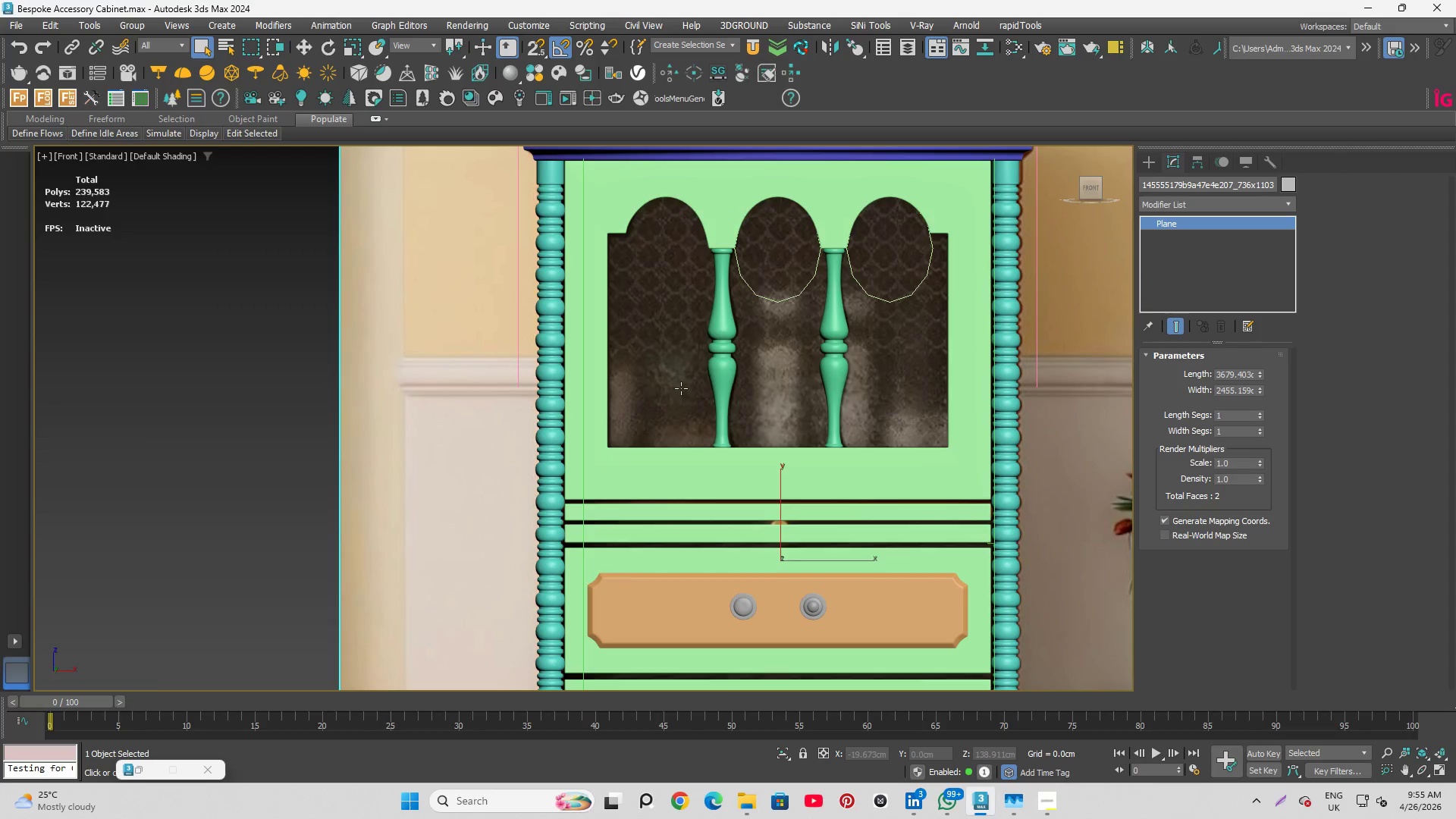 
key(Control+S)